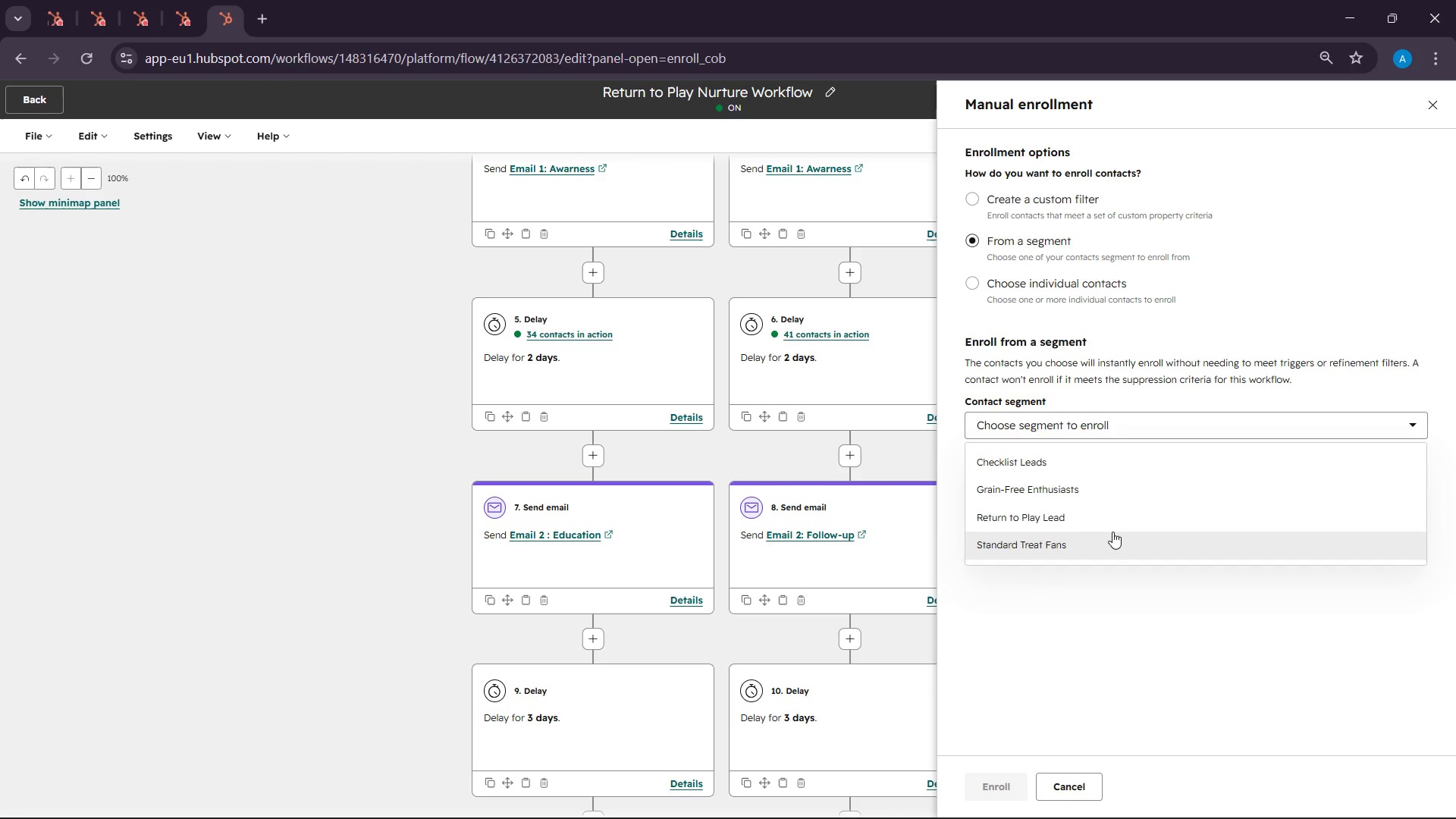 
left_click([1107, 522])
 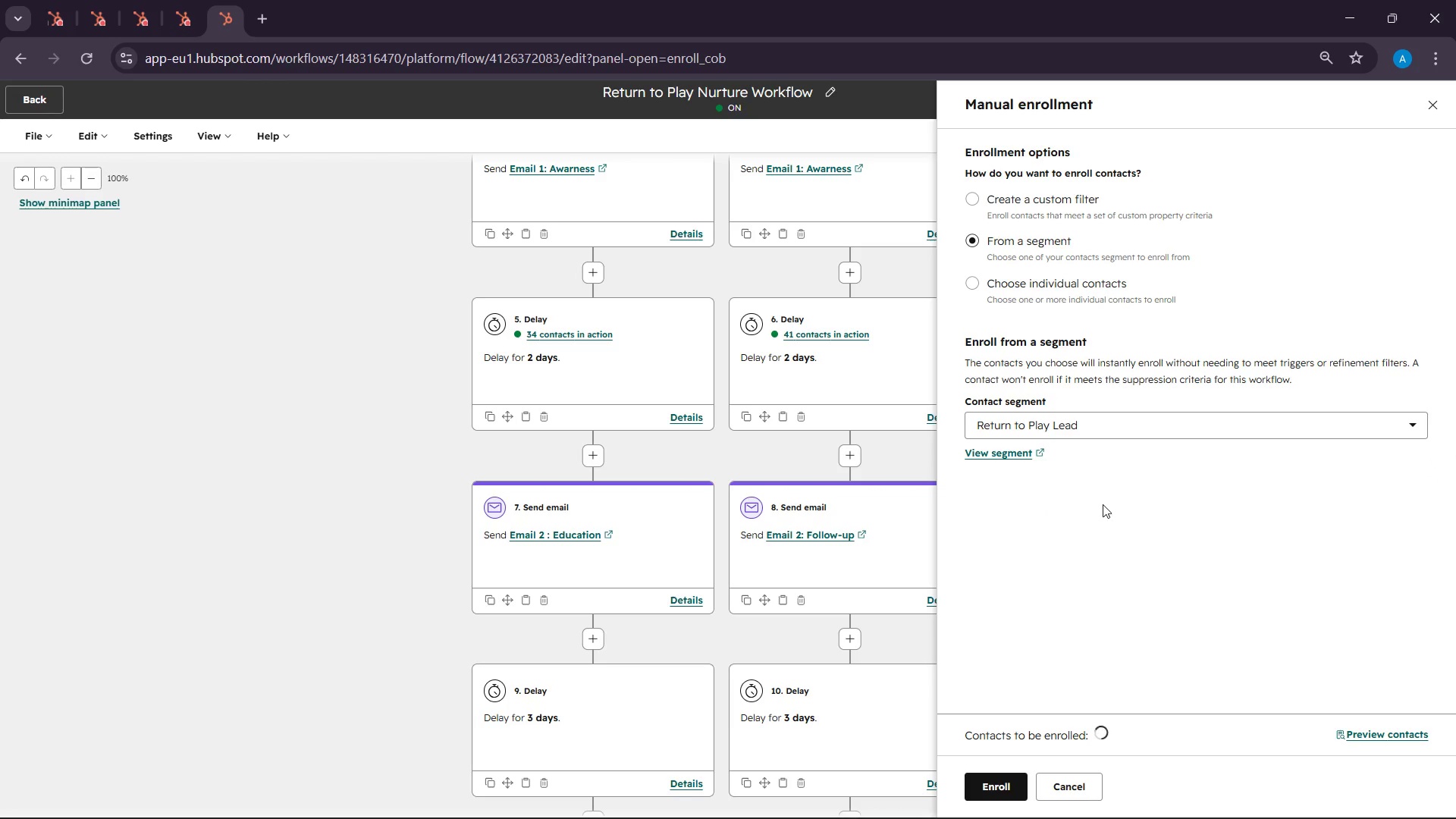 
scroll: coordinate [1103, 504], scroll_direction: down, amount: 3.0
 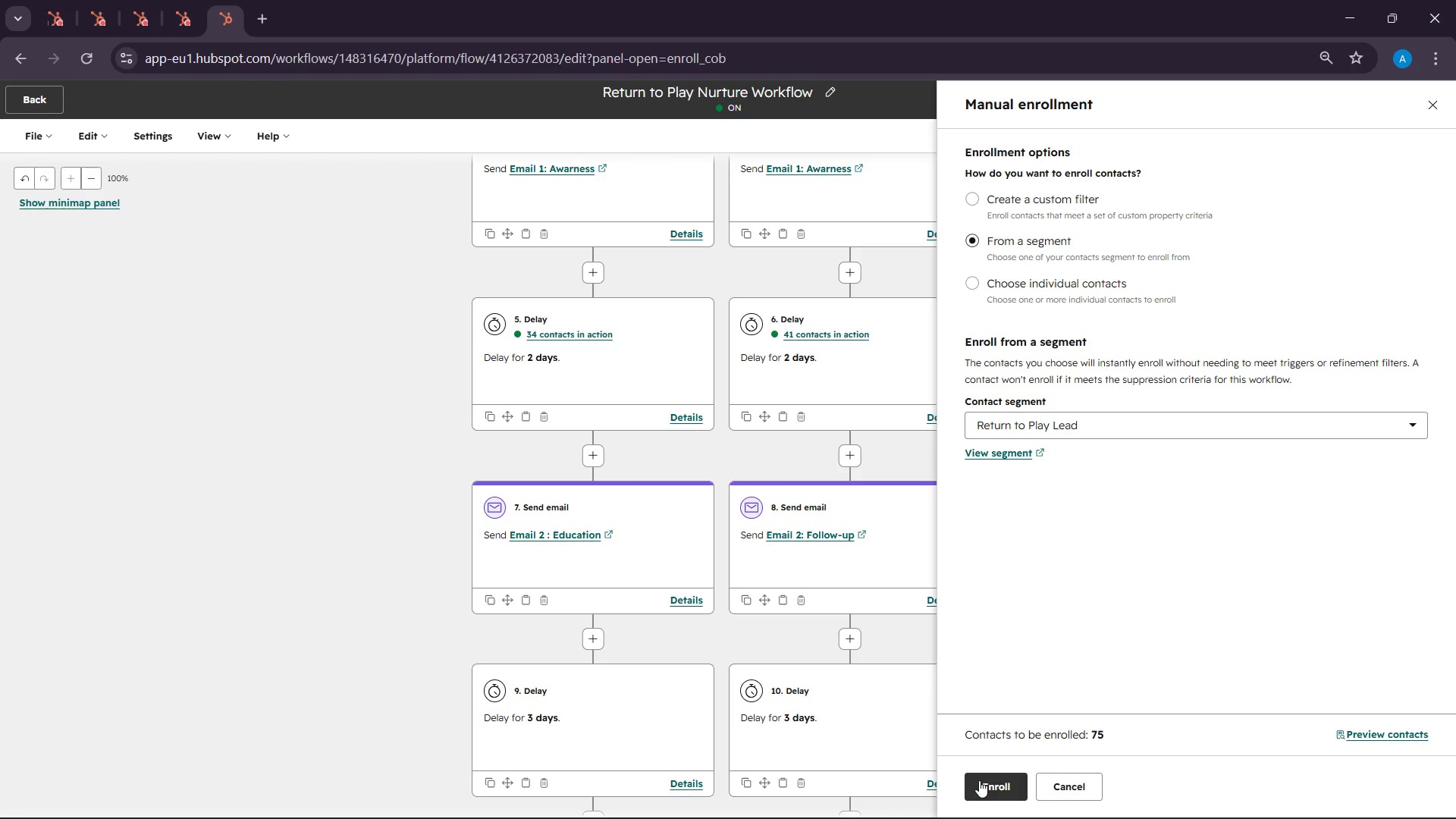 
left_click([993, 779])
 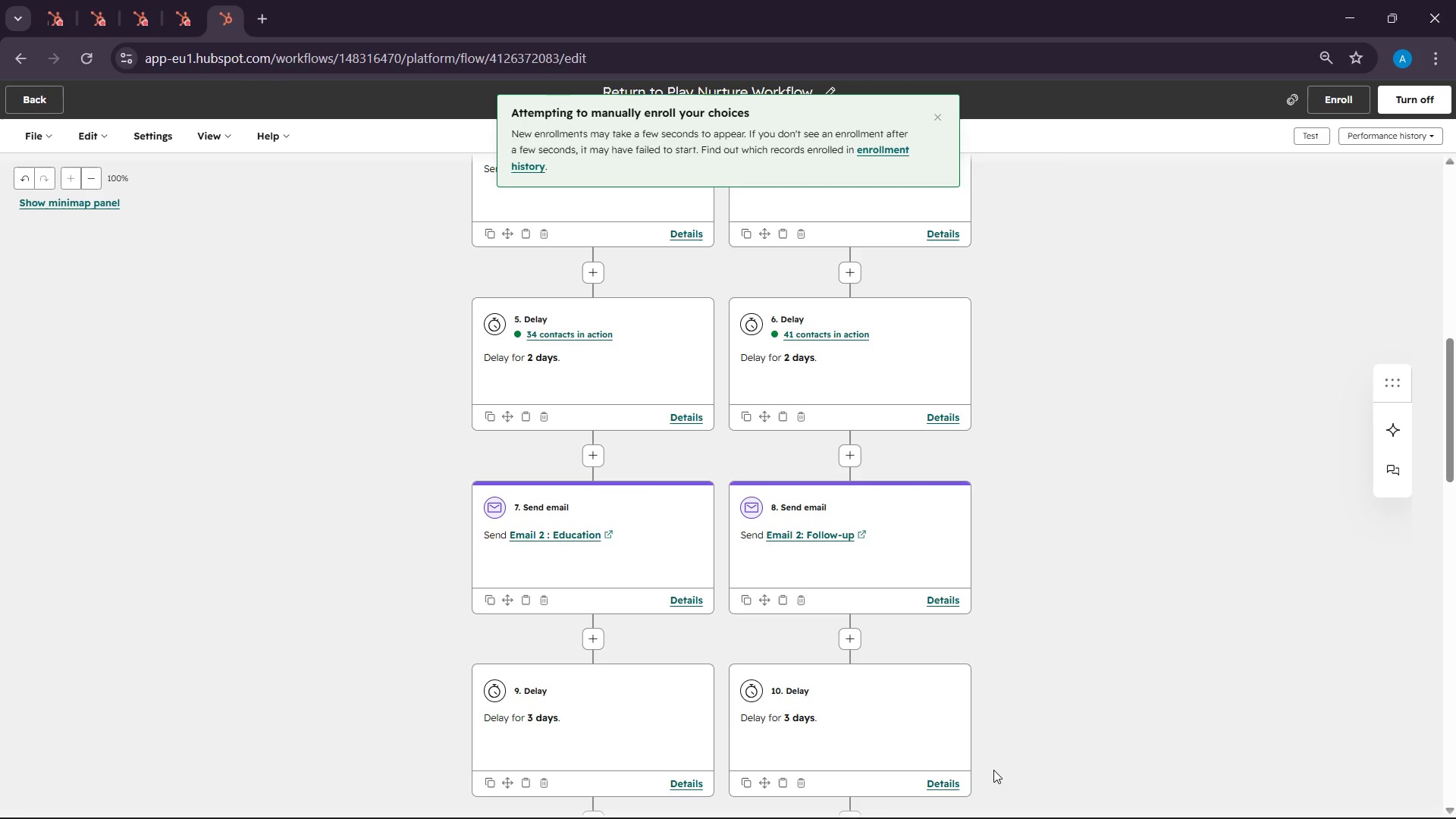 
wait(38.17)
 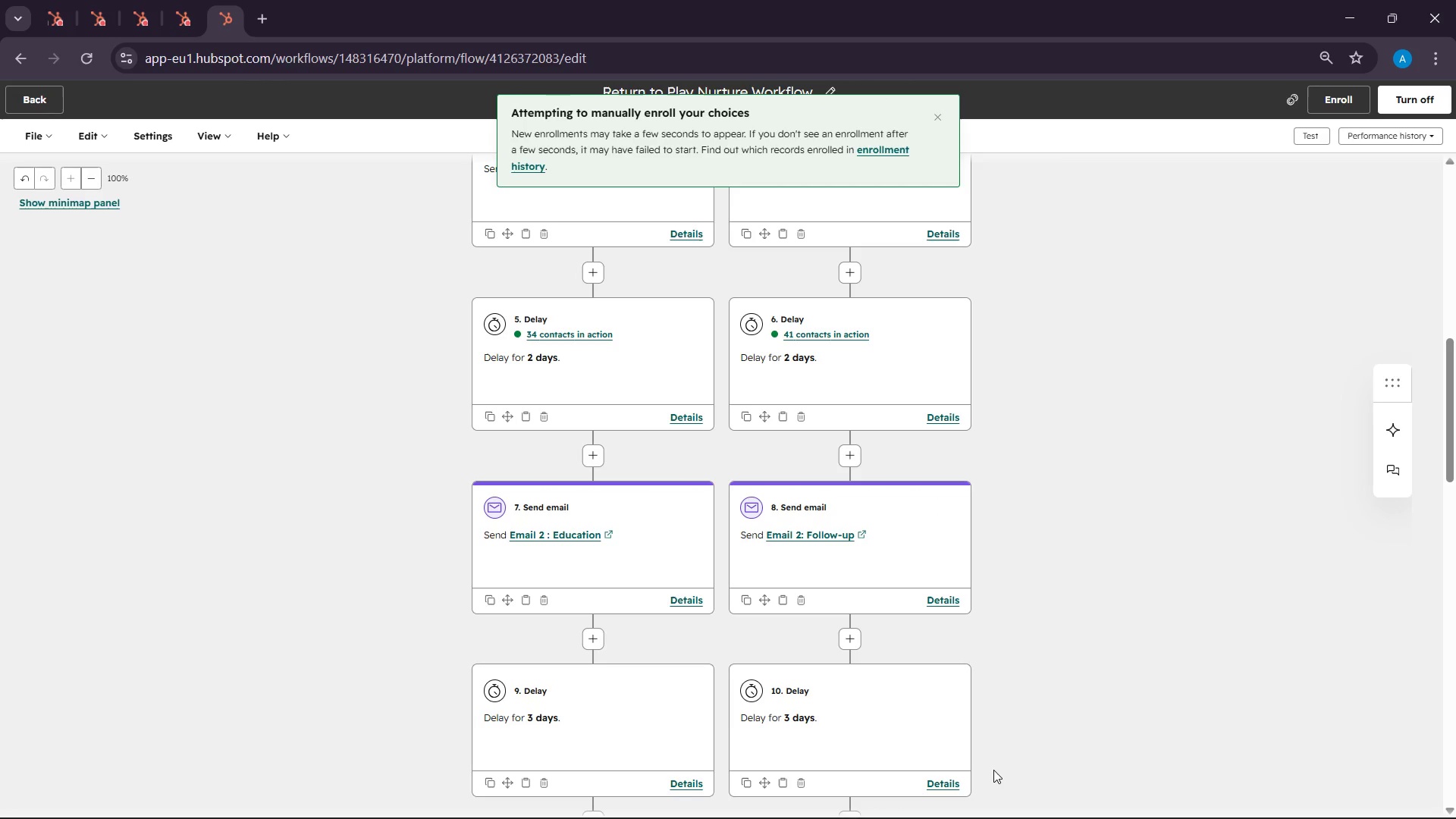 
scroll: coordinate [706, 272], scroll_direction: up, amount: 4.0
 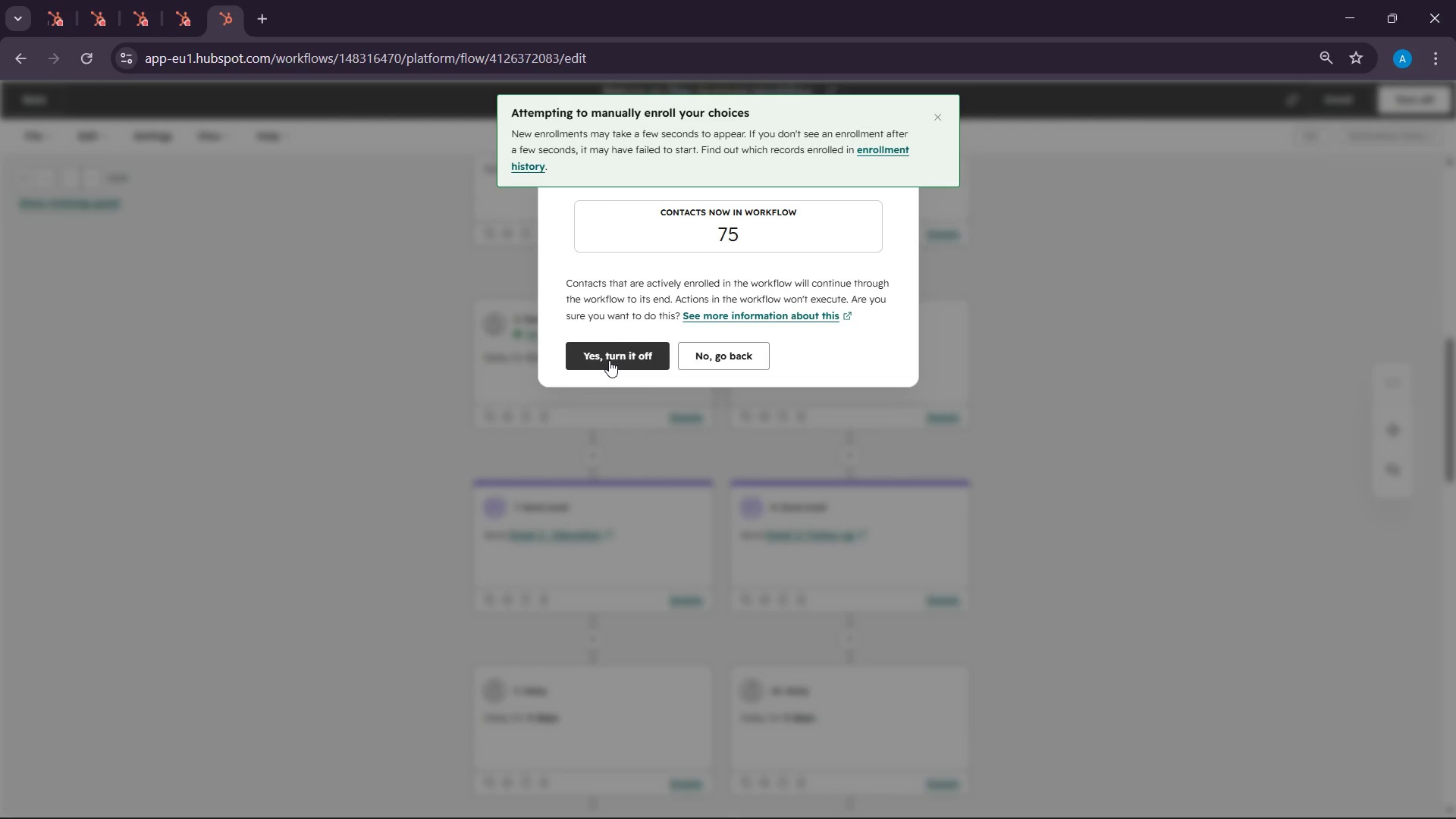 
left_click([609, 360])
 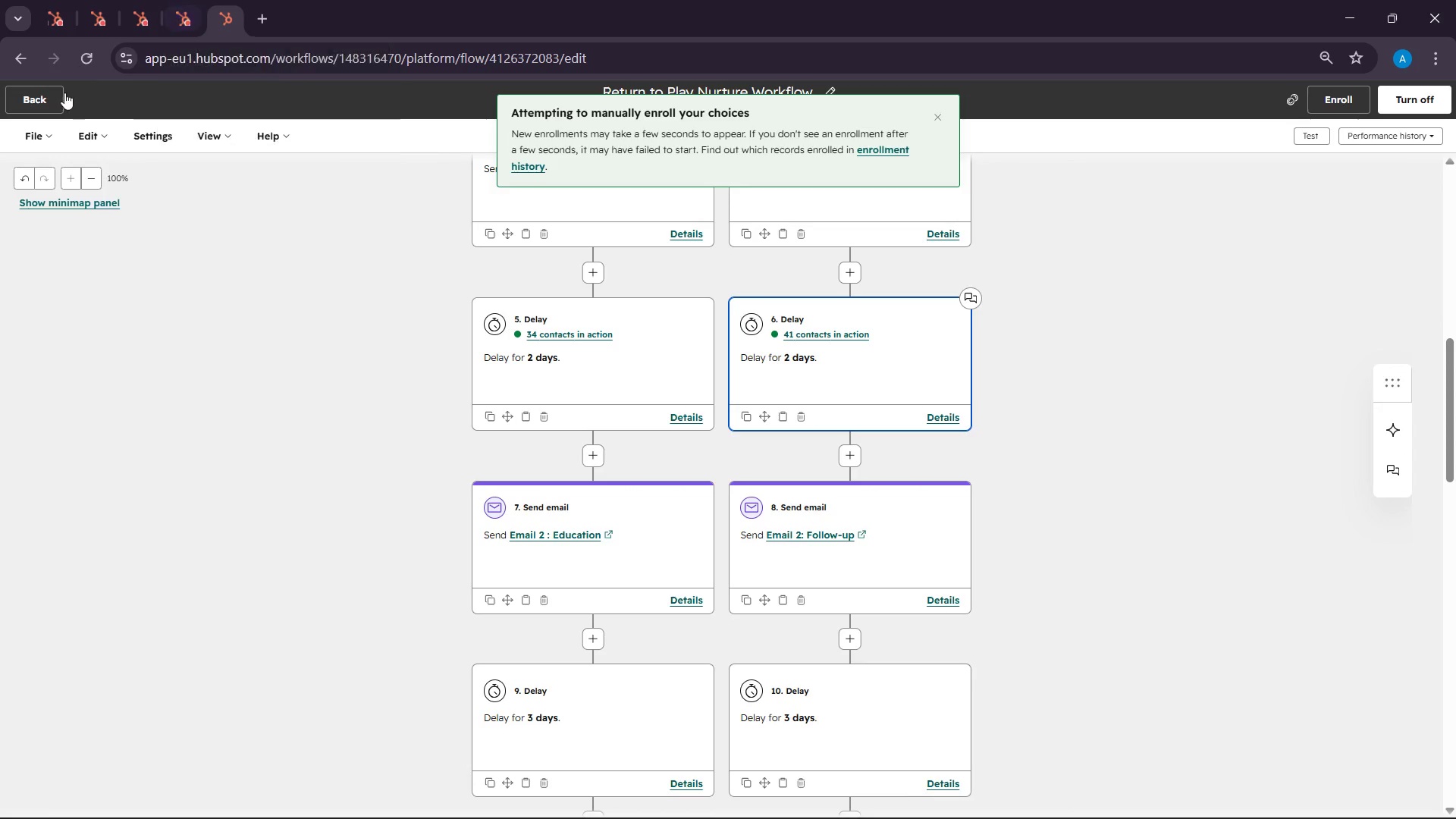 
left_click([86, 131])
 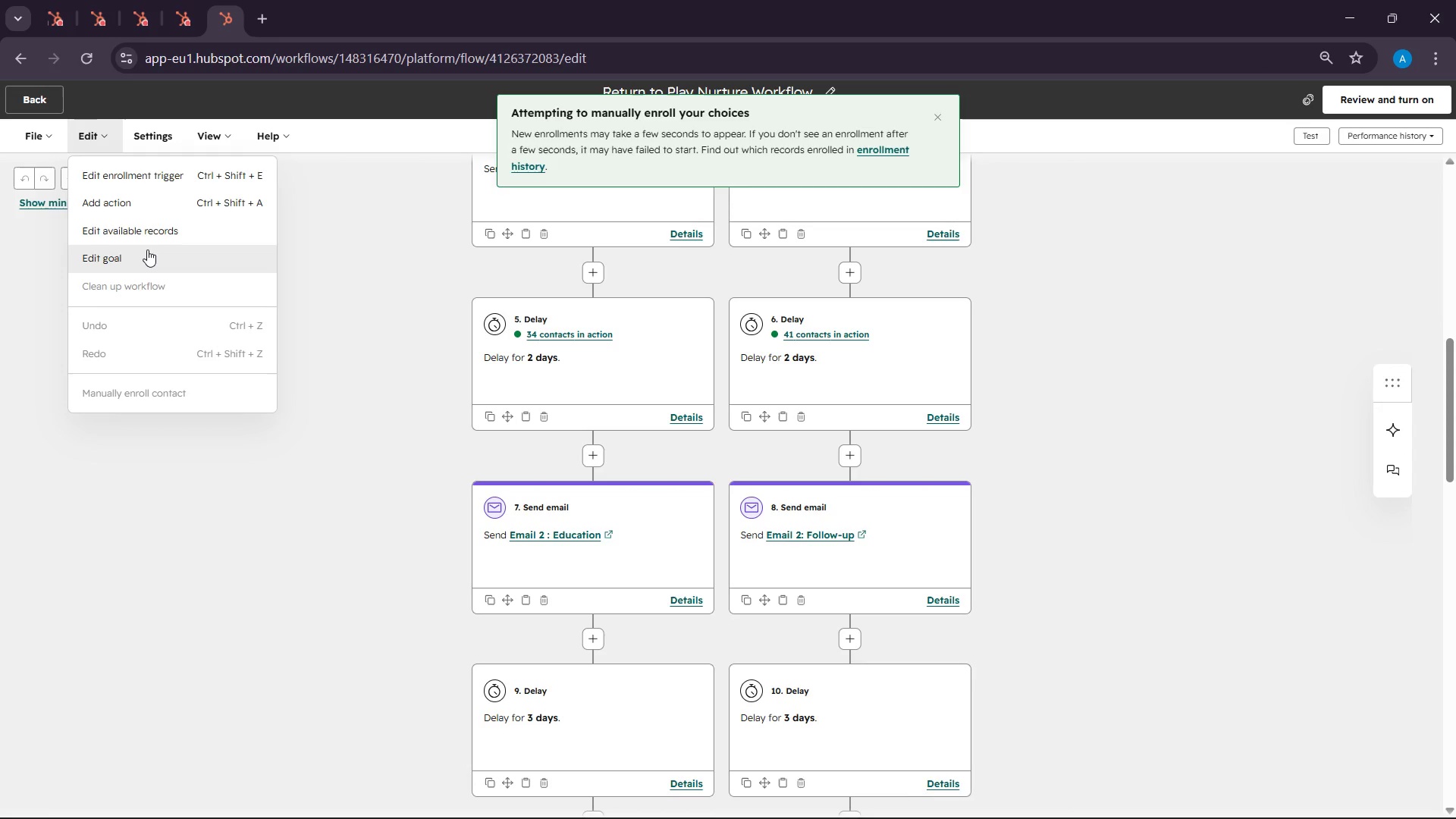 
left_click([147, 249])
 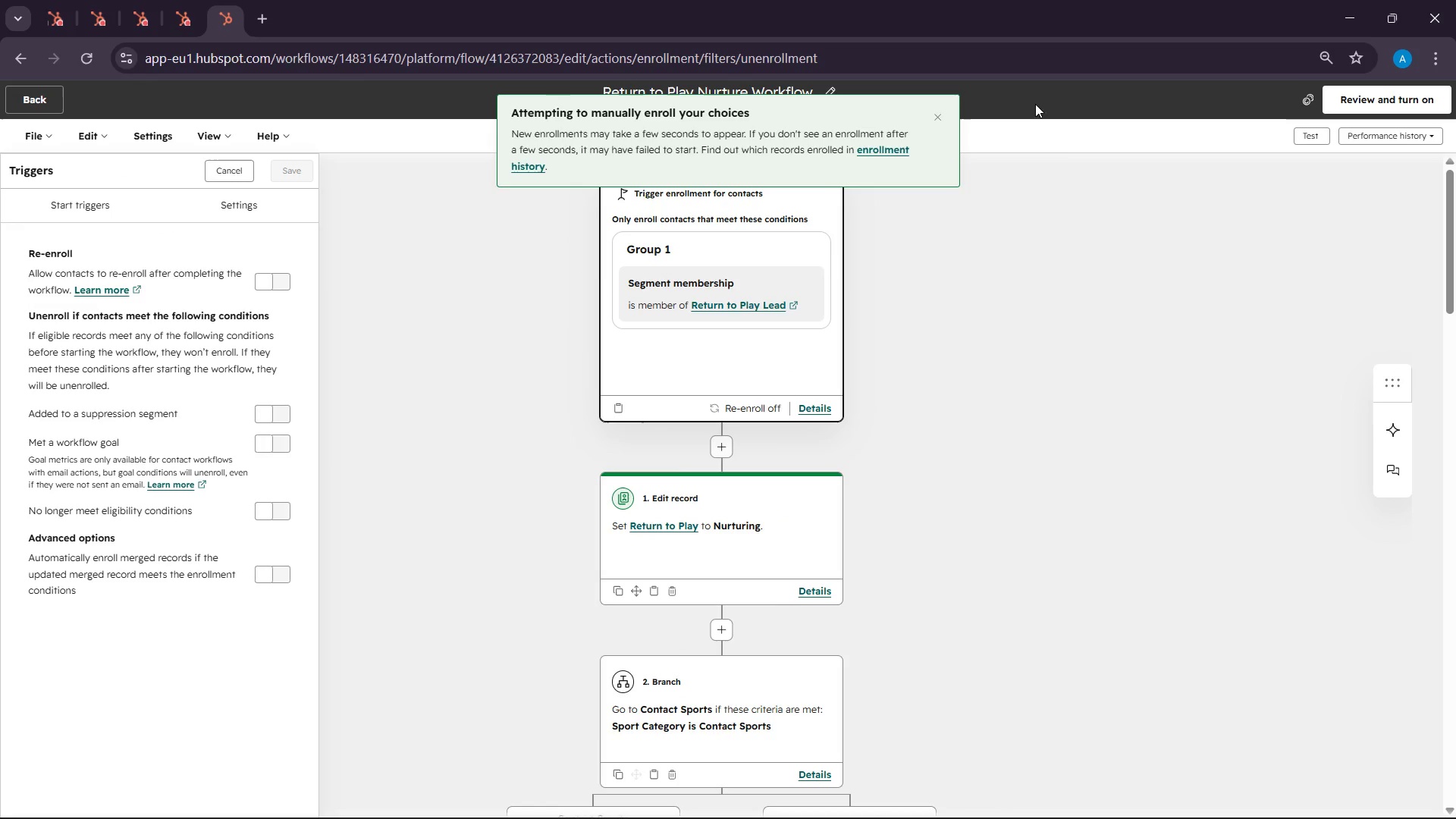 
left_click([940, 117])
 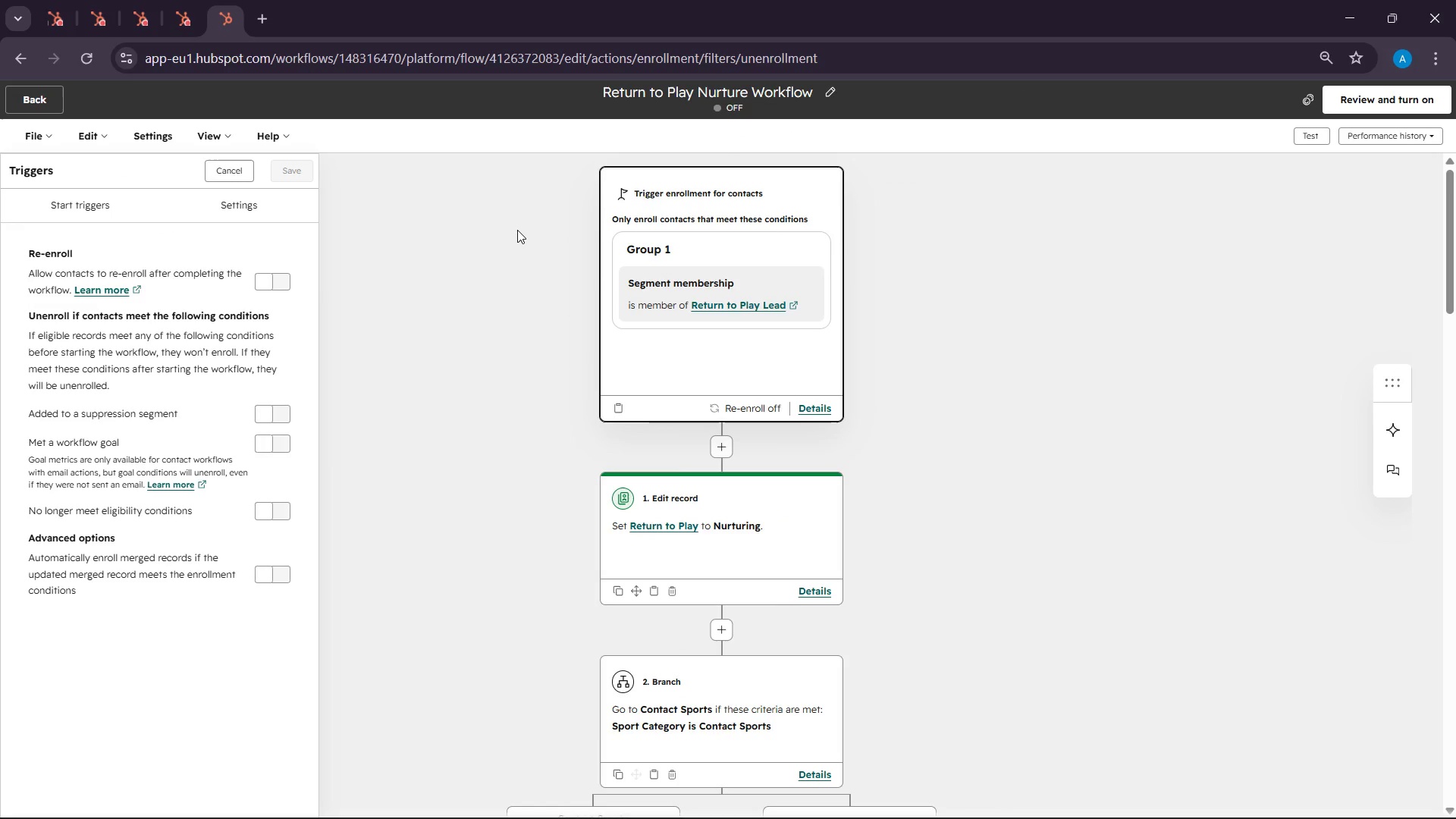 
left_click([447, 213])
 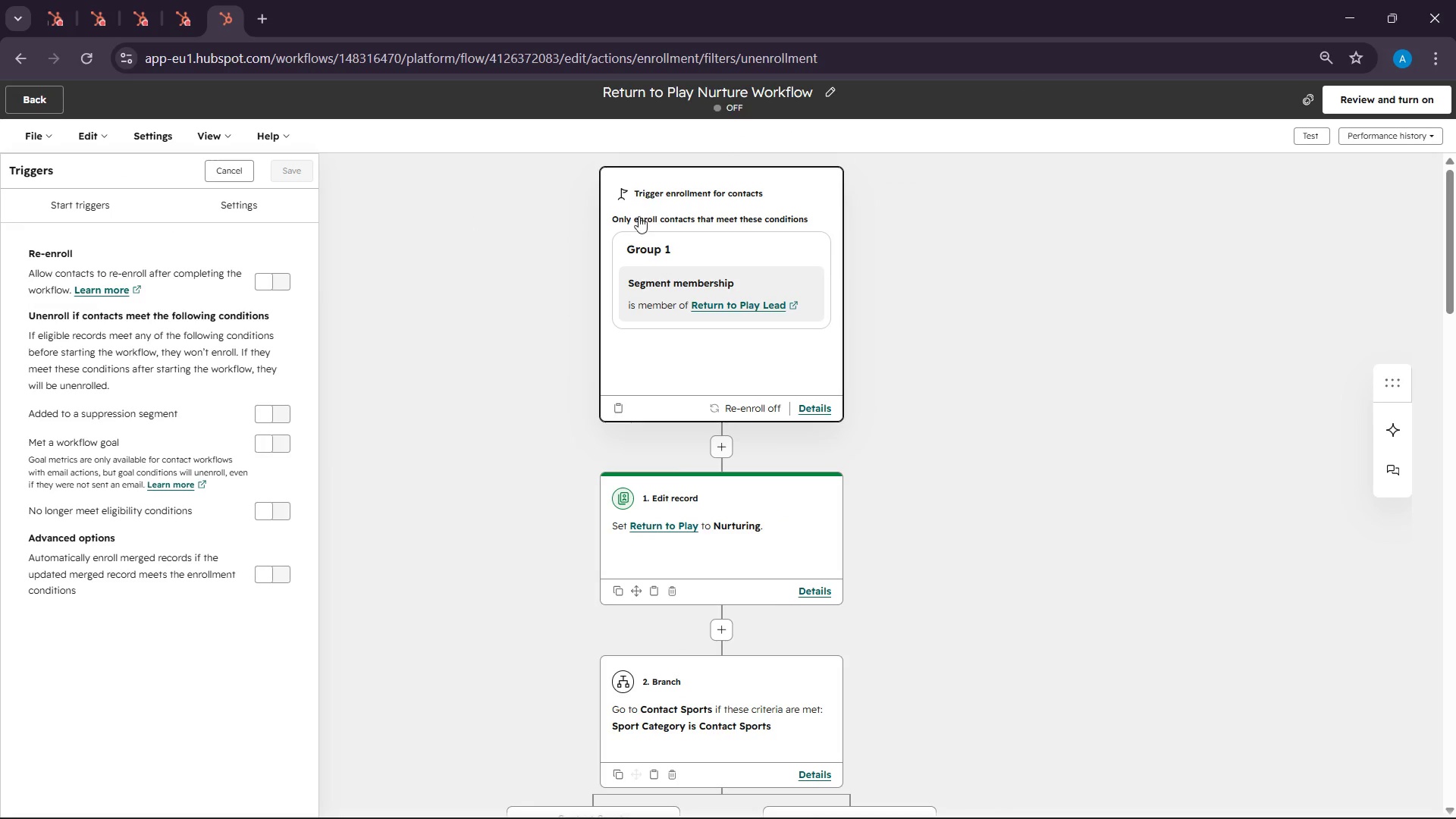 
scroll: coordinate [847, 220], scroll_direction: down, amount: 9.0
 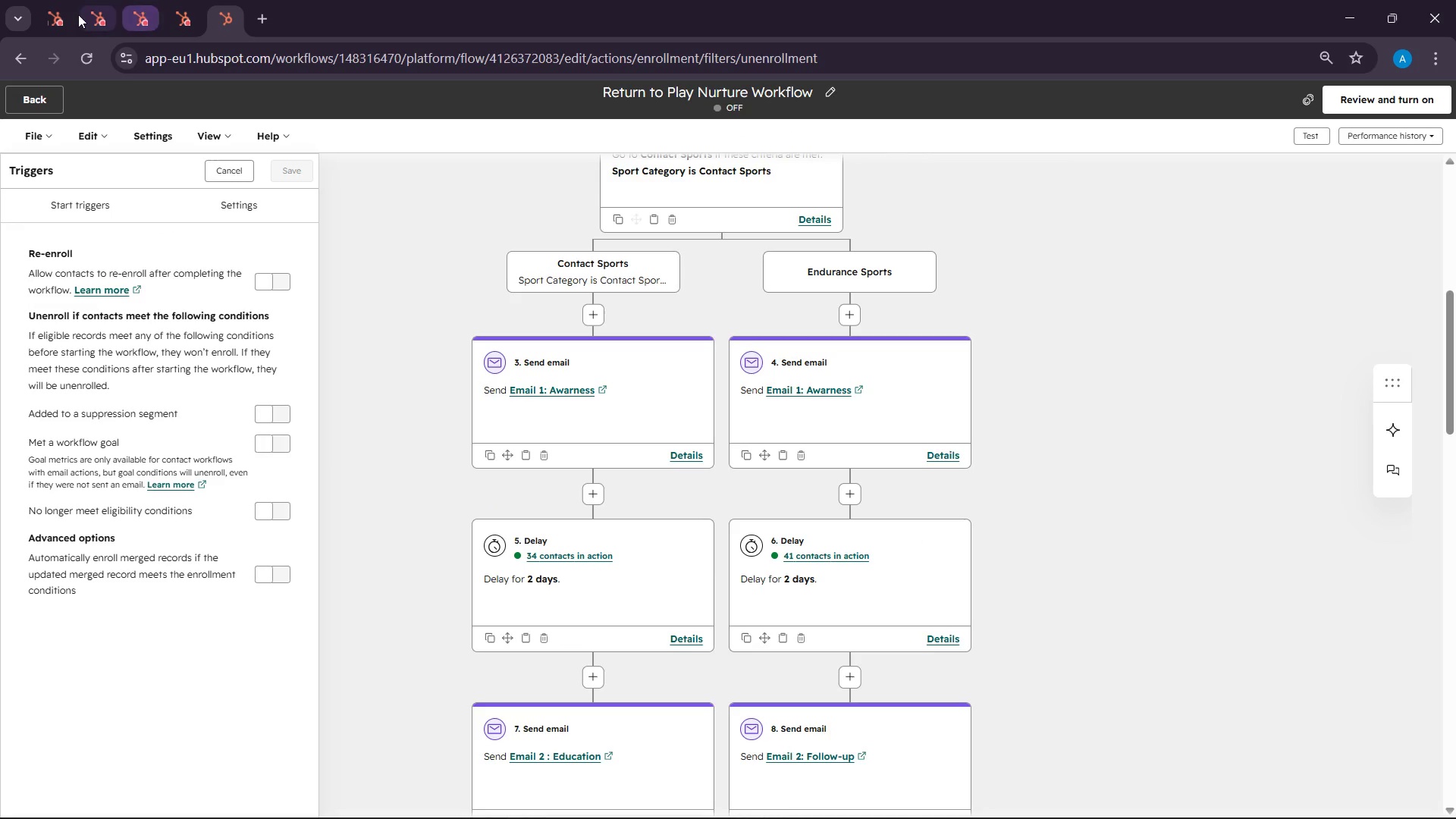 
left_click([71, 11])
 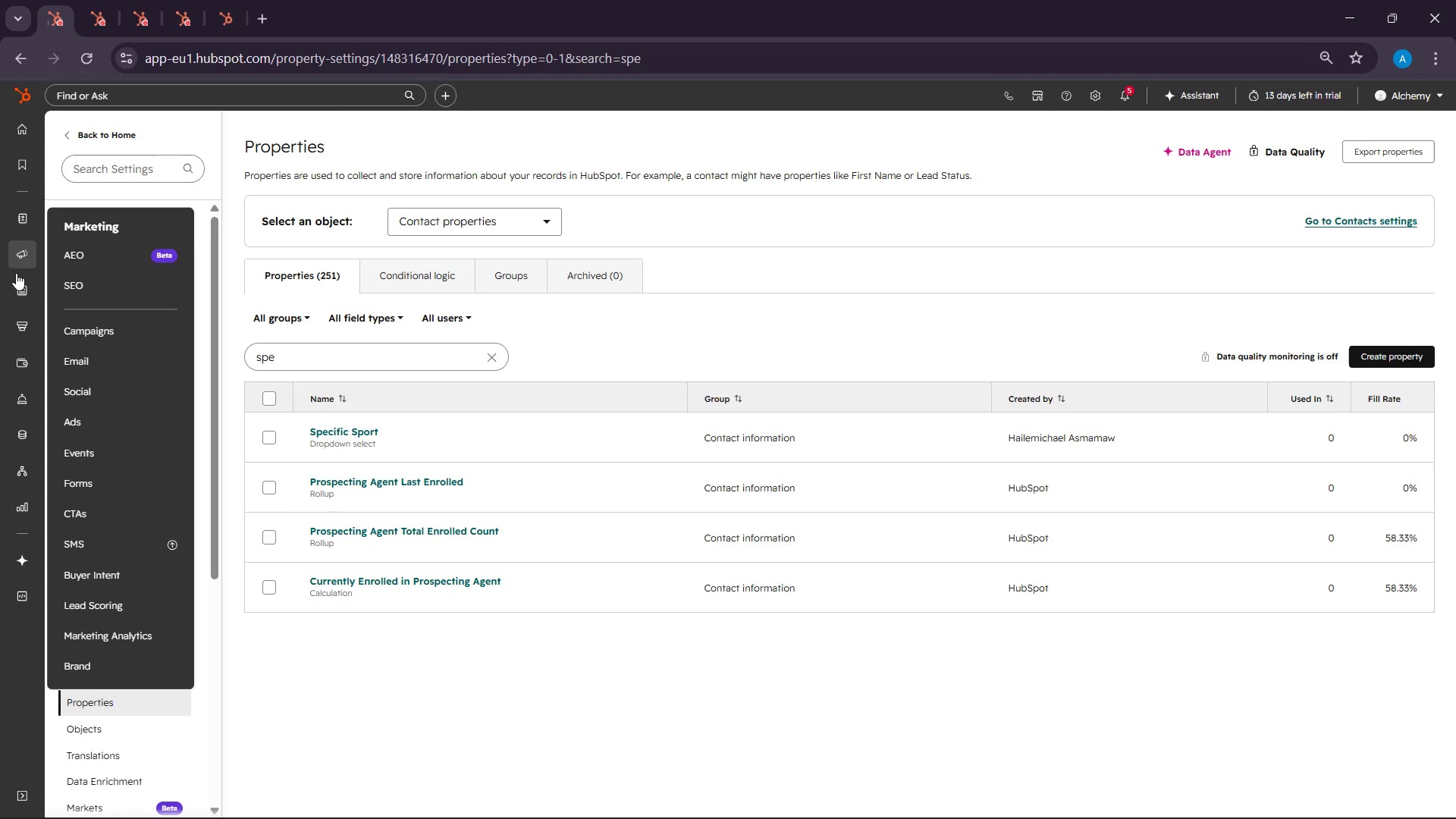 
mouse_move([21, 409])
 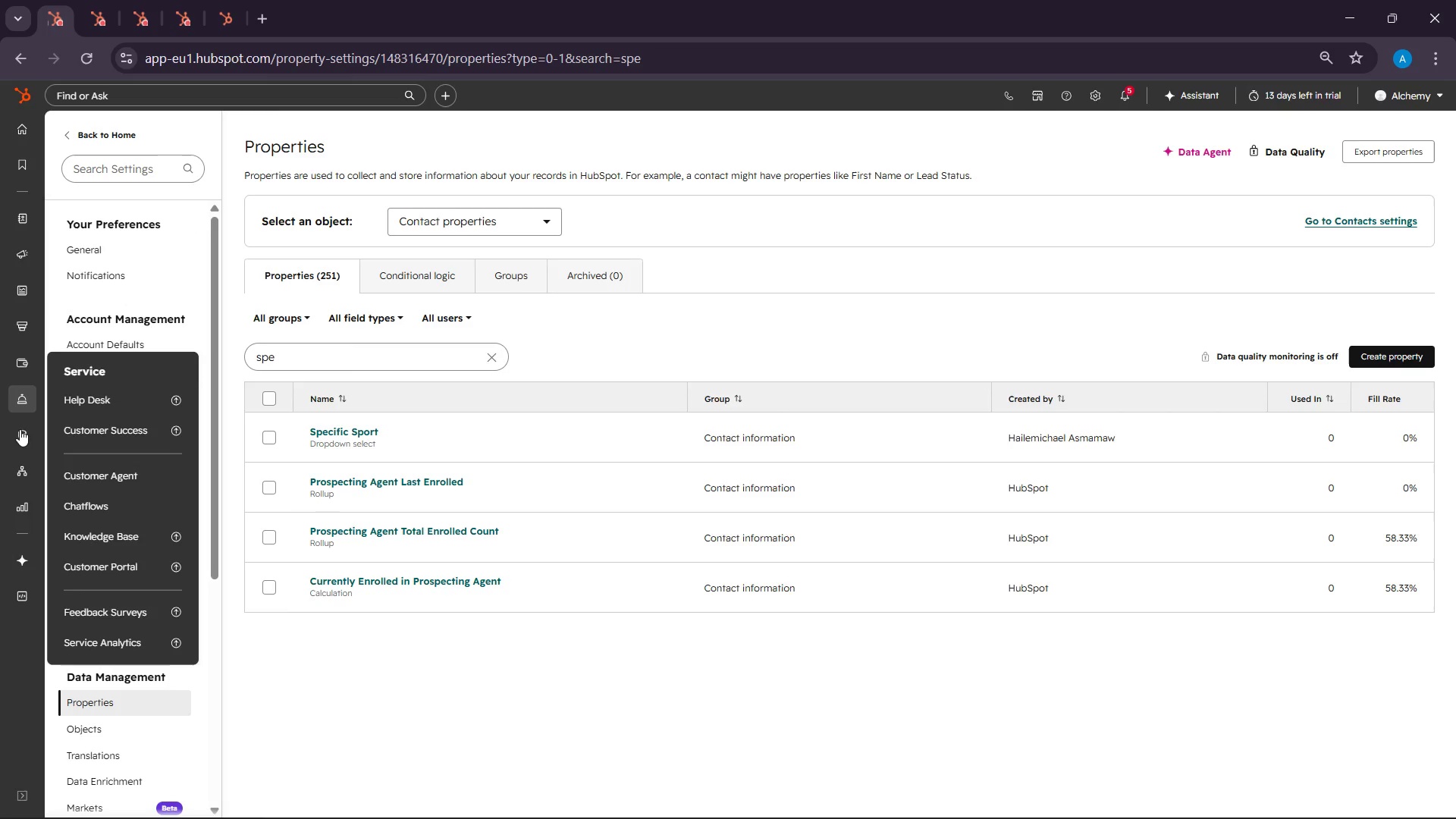 
mouse_move([20, 444])
 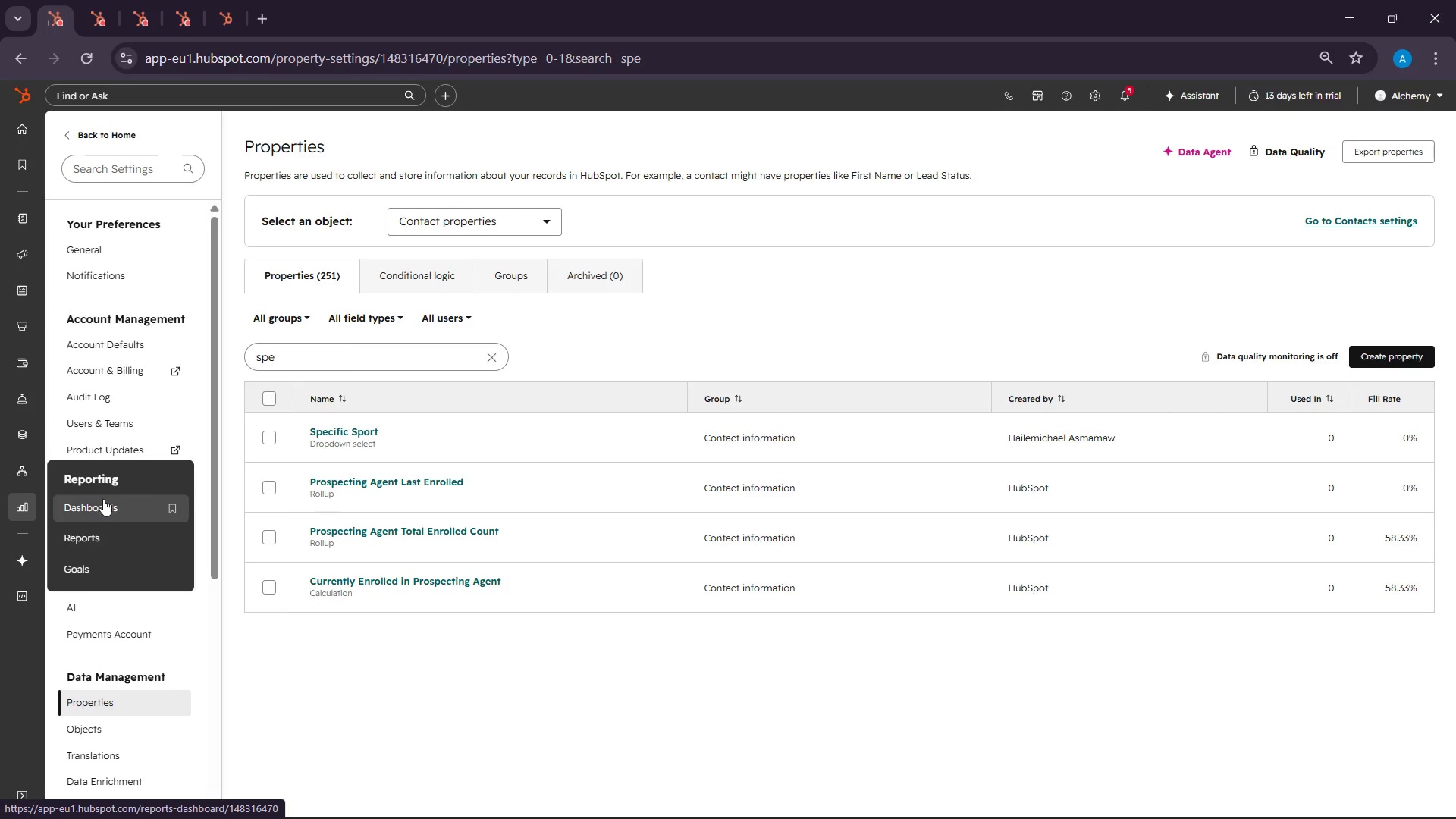 
left_click([93, 537])
 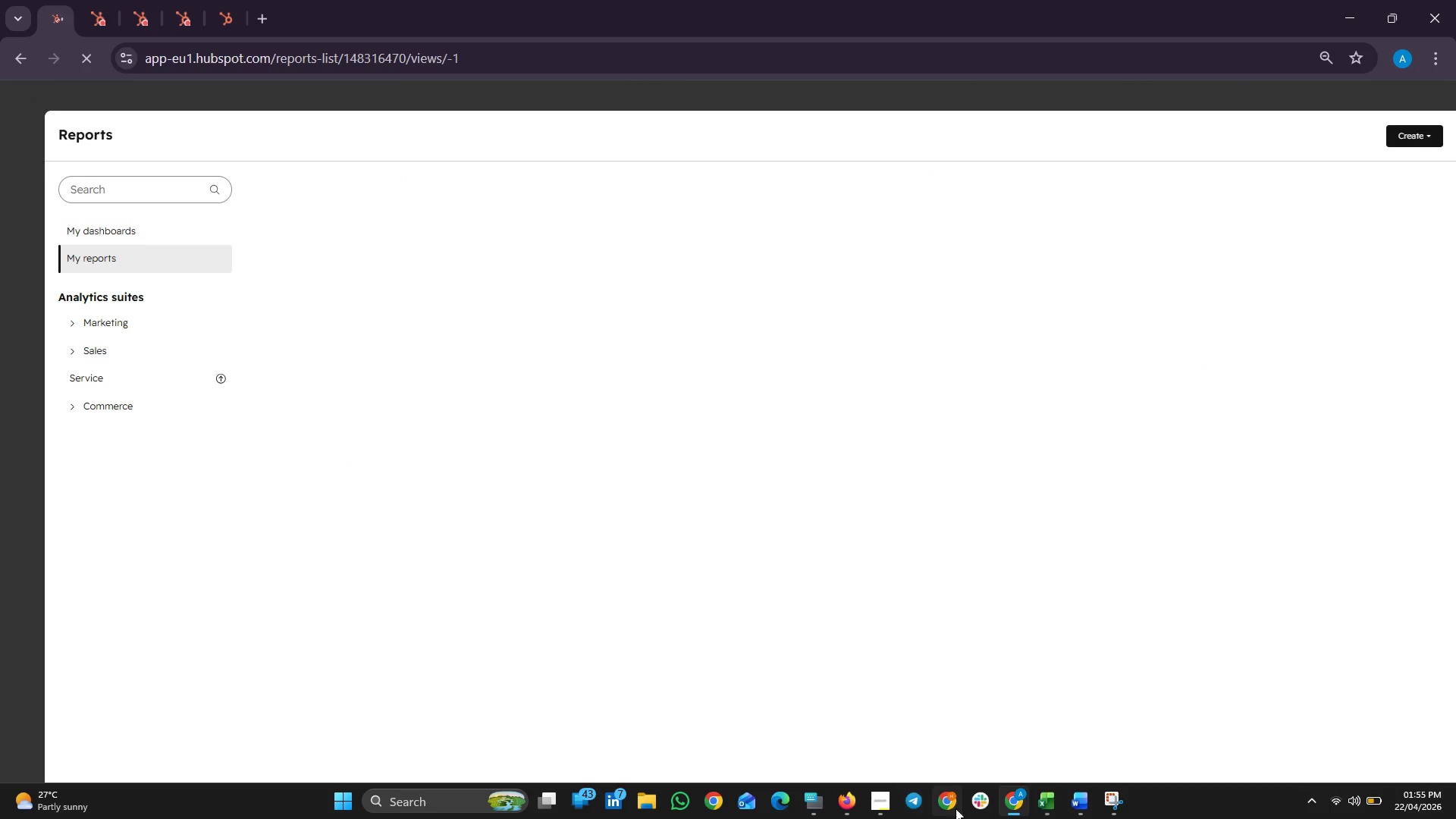 
left_click([888, 802])